 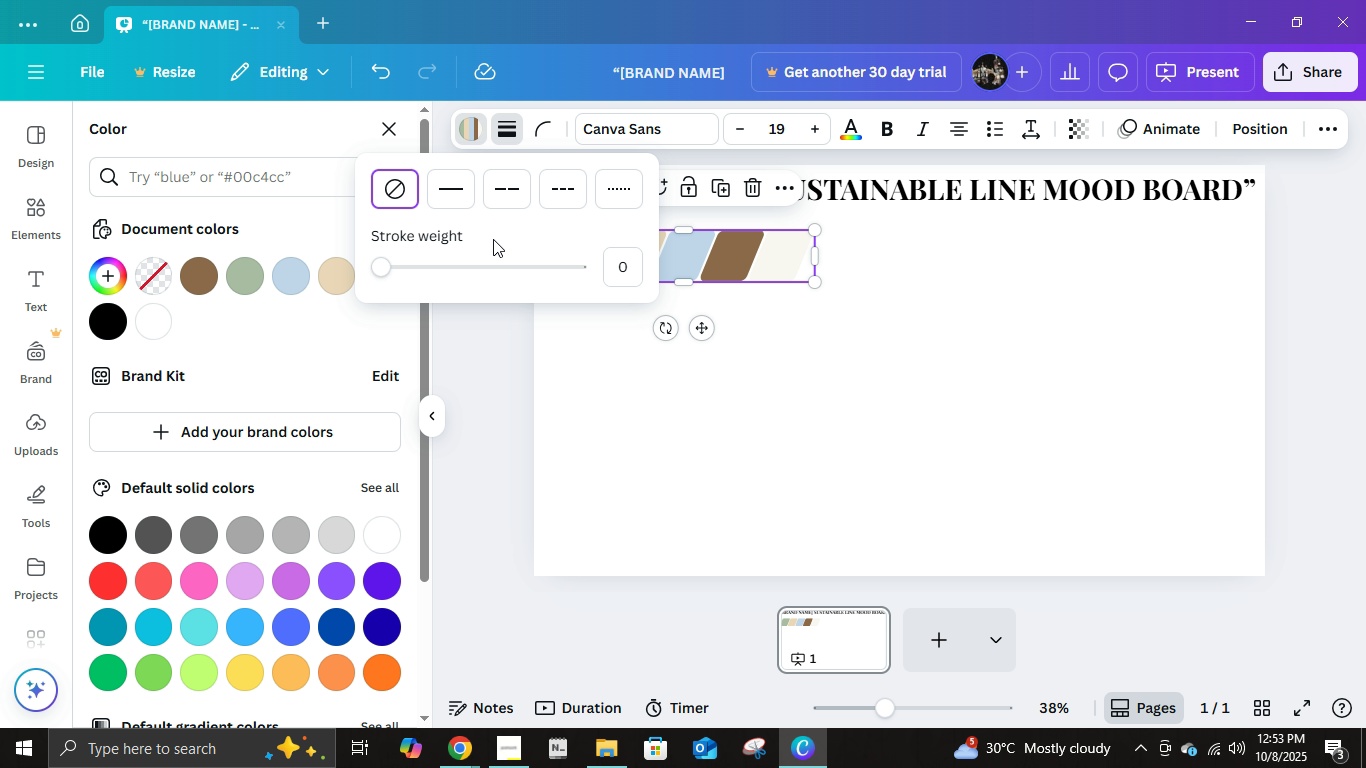 
double_click([431, 191])
 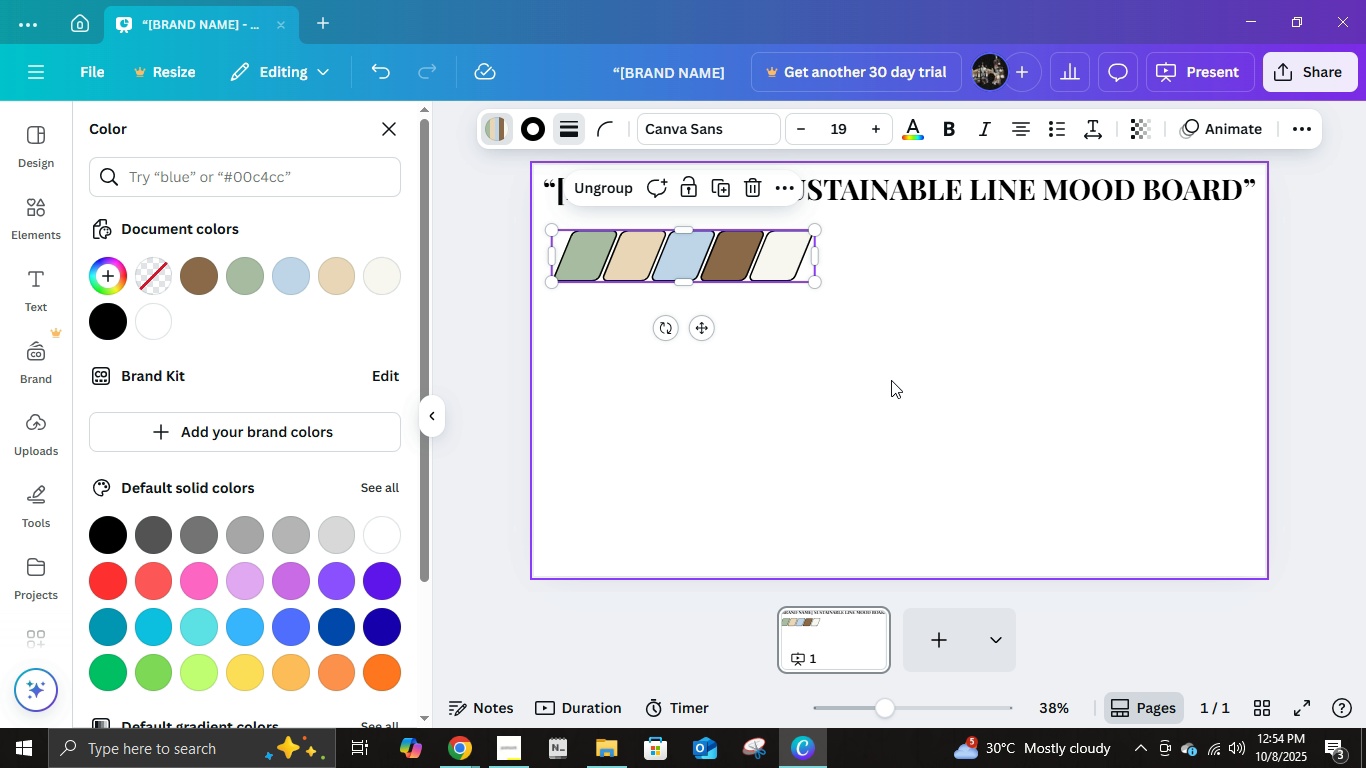 
left_click([891, 380])
 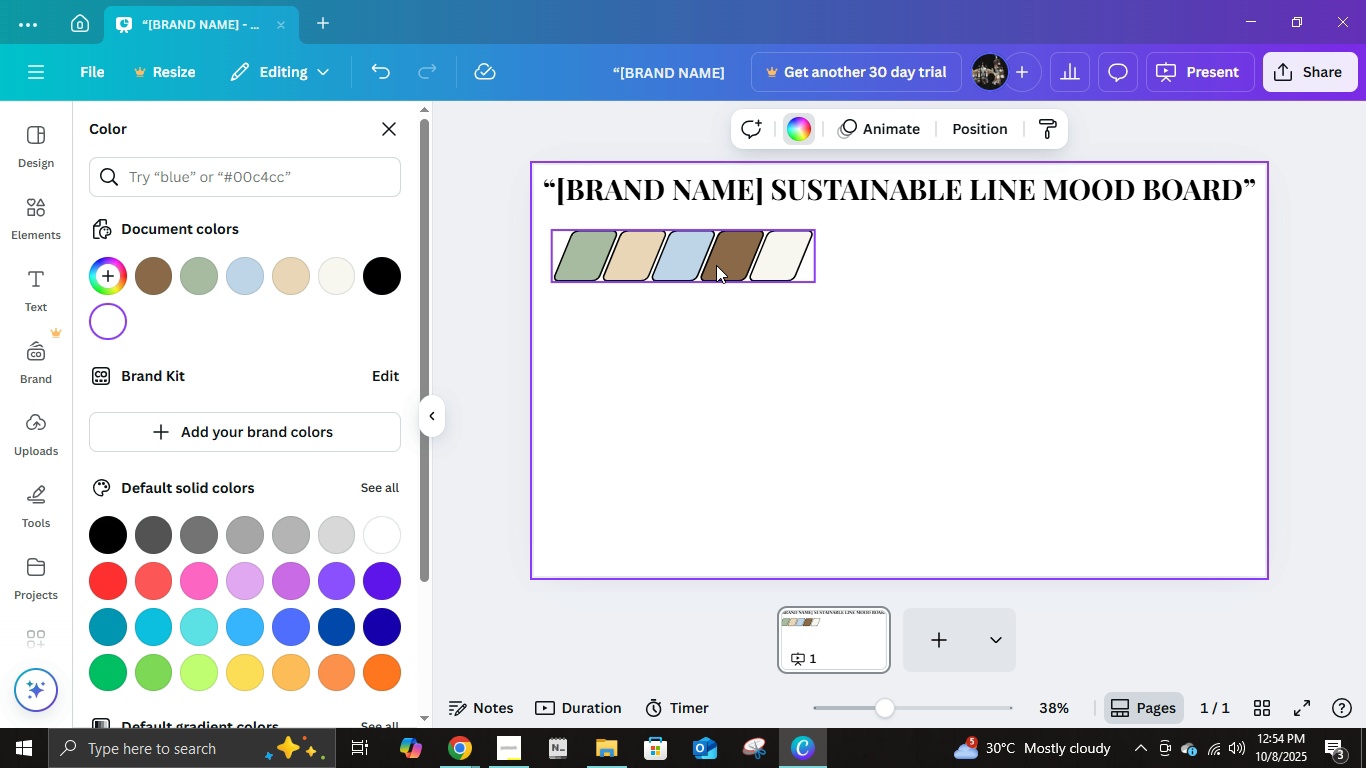 
left_click([715, 265])
 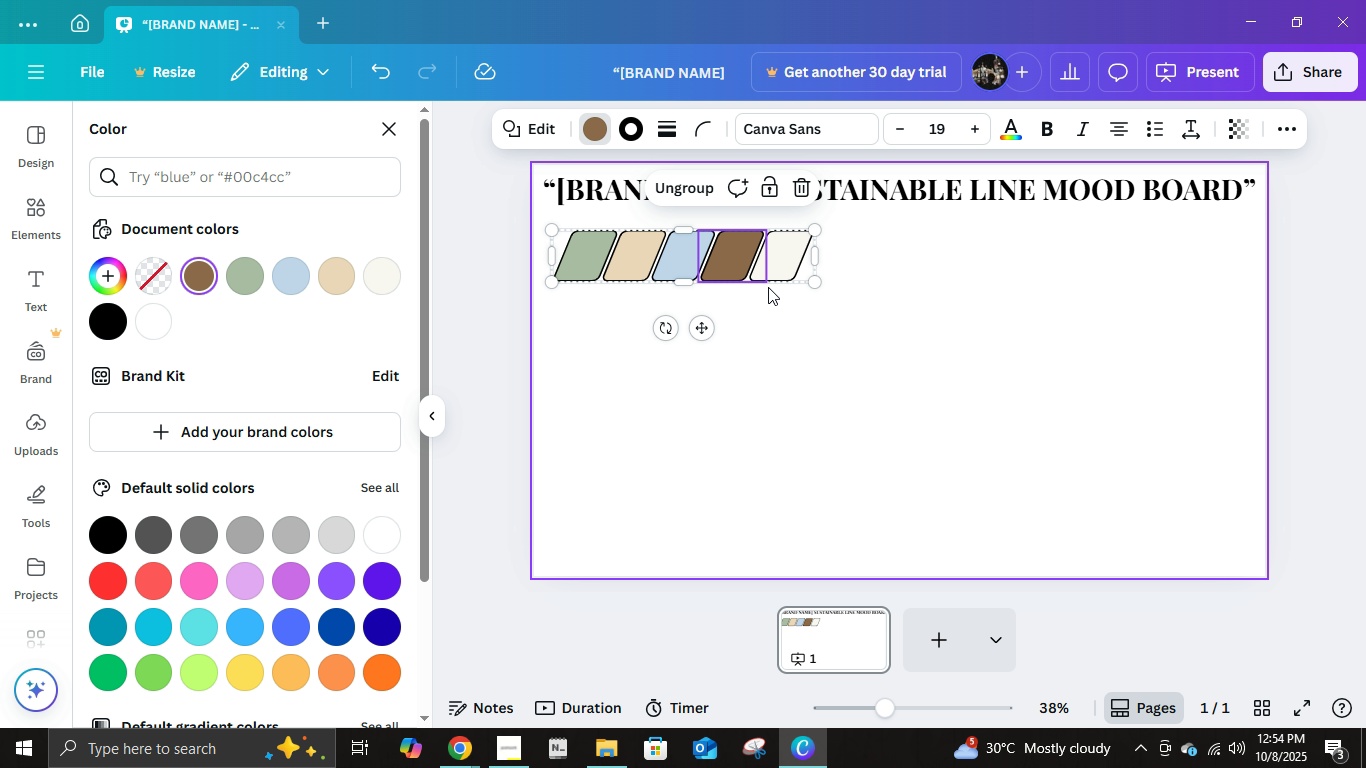 
left_click([777, 283])
 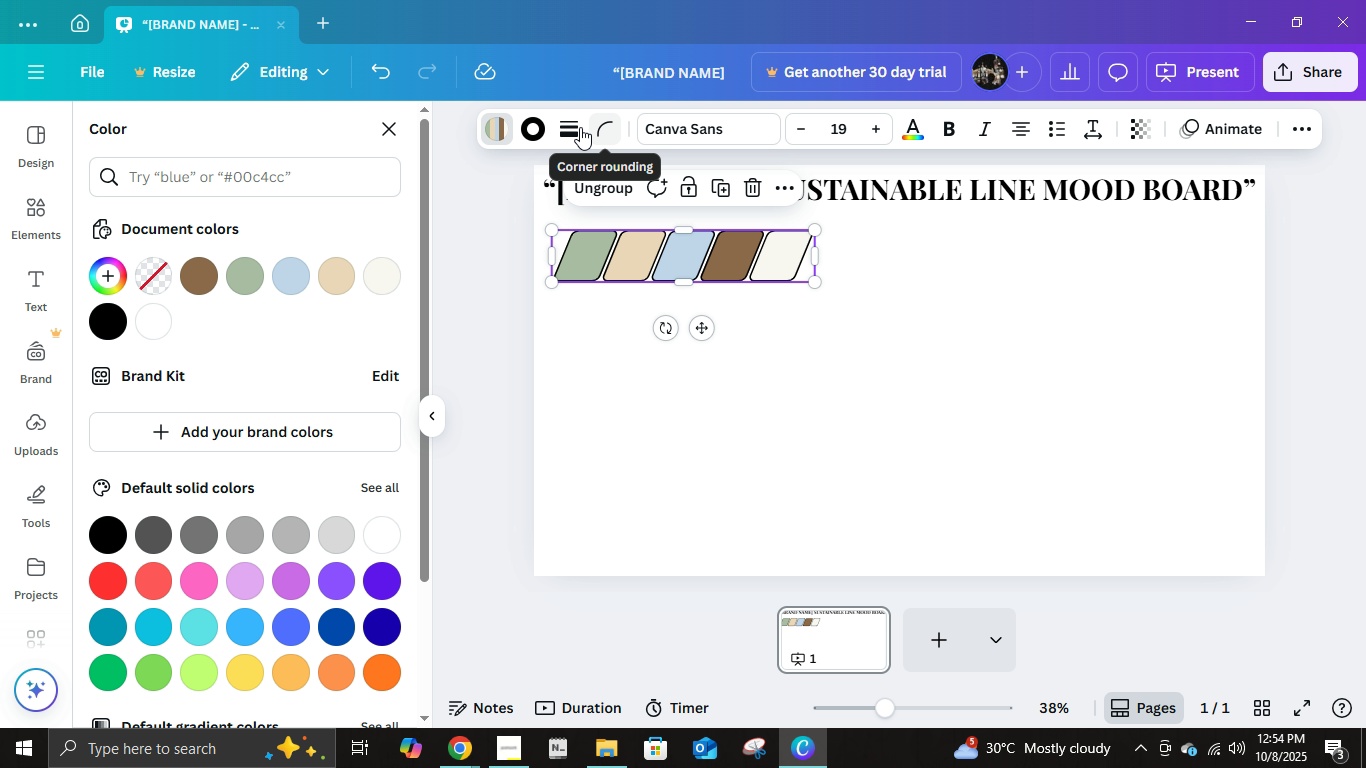 
left_click([574, 127])
 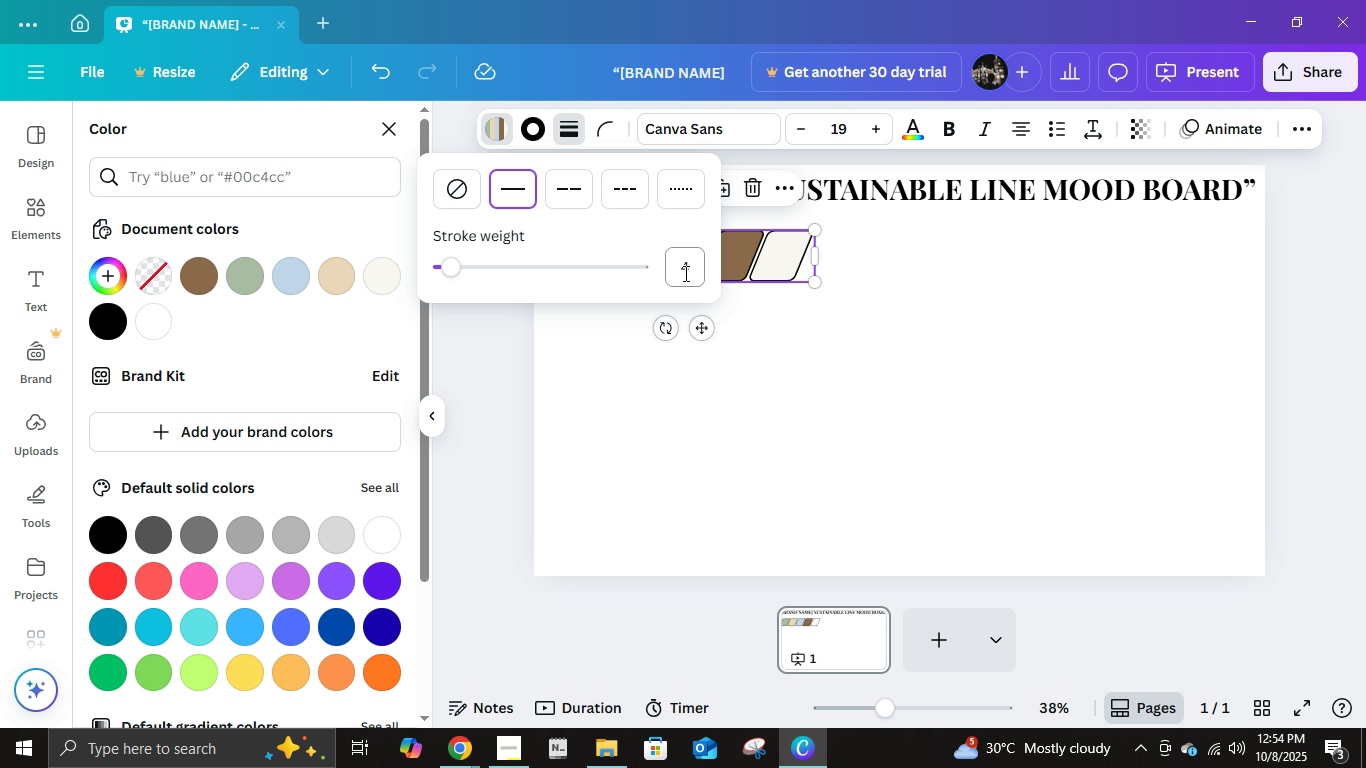 
left_click([684, 273])
 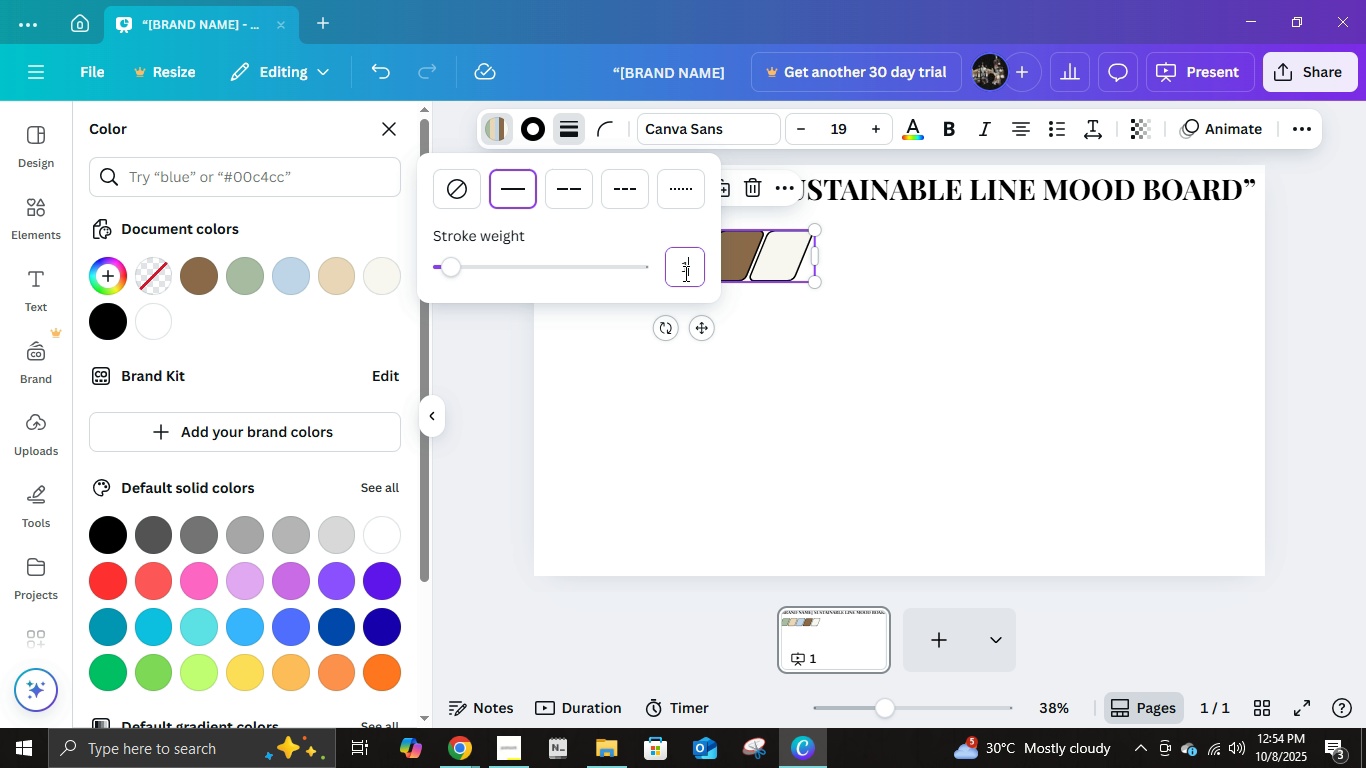 
key(Numpad1)
 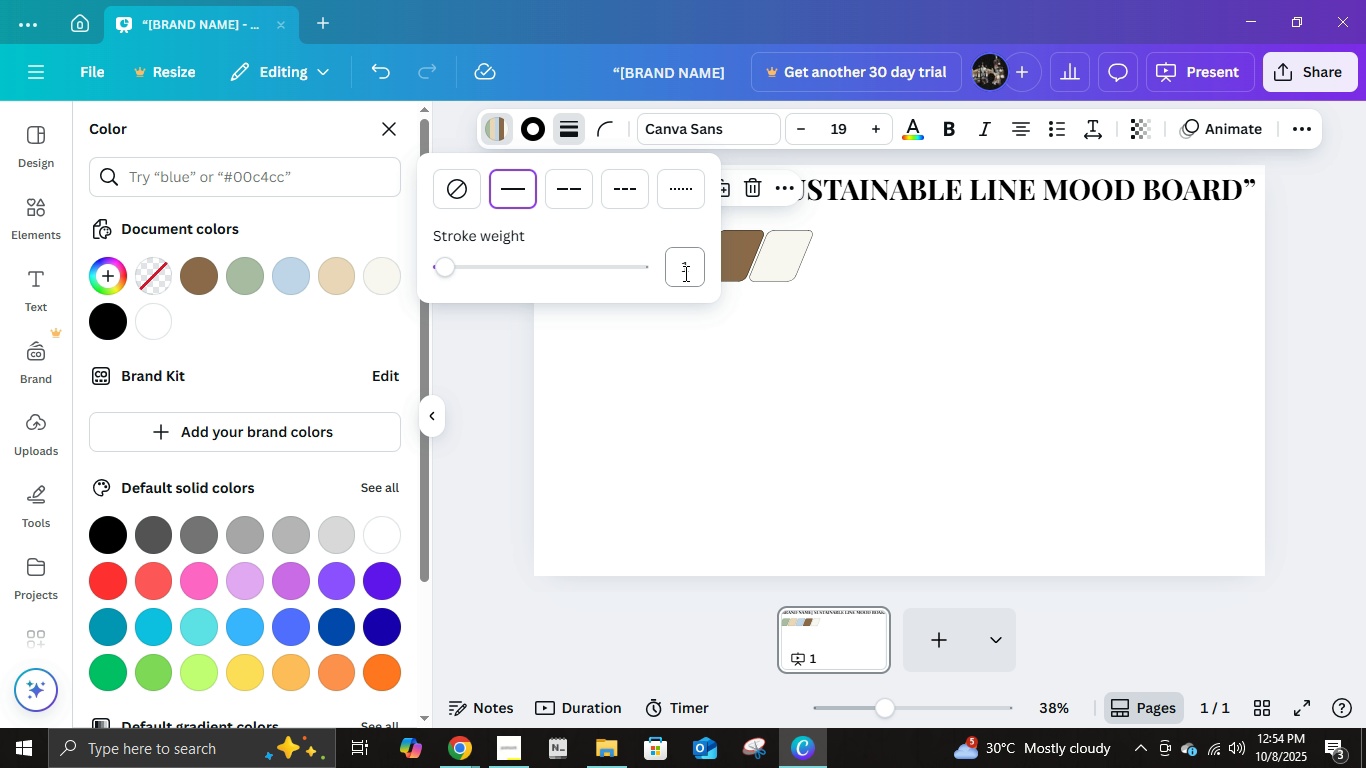 
key(NumpadEnter)
 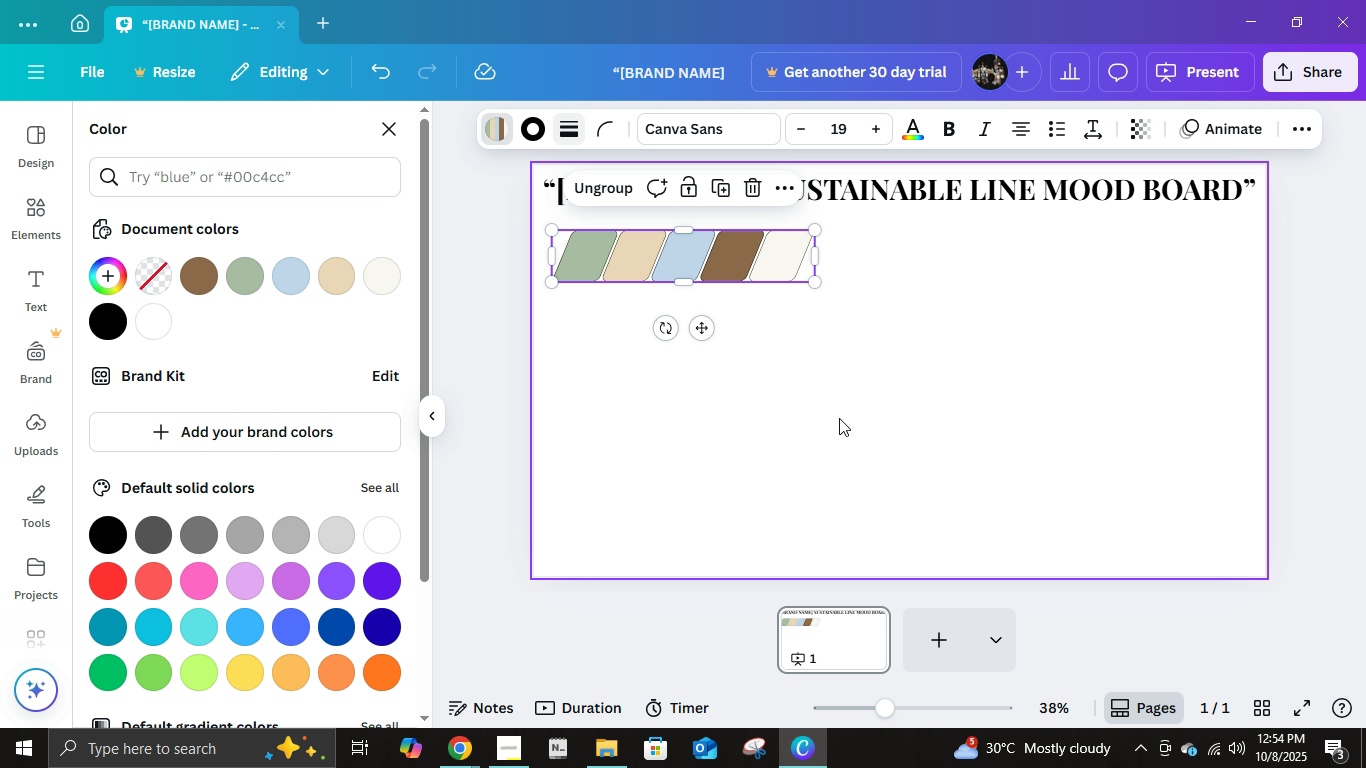 
left_click([839, 418])
 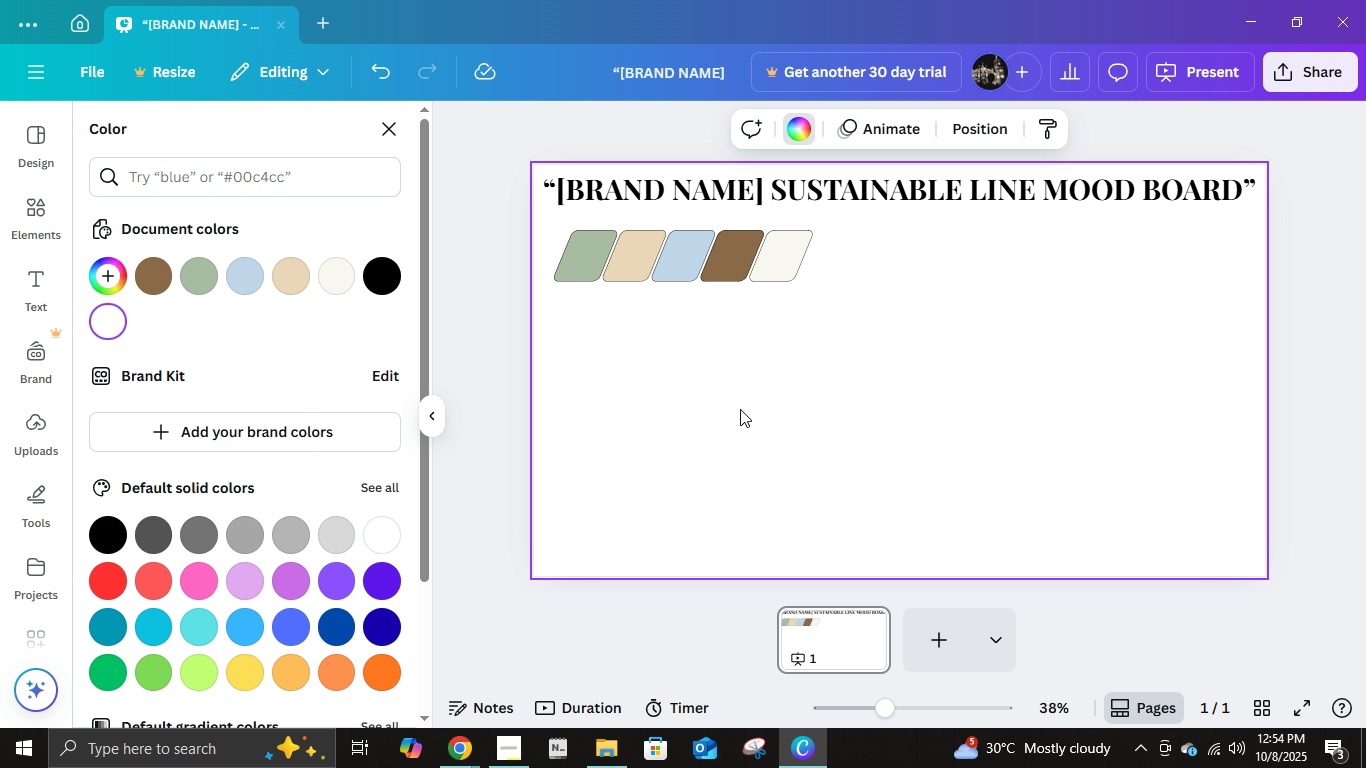 
left_click([737, 412])
 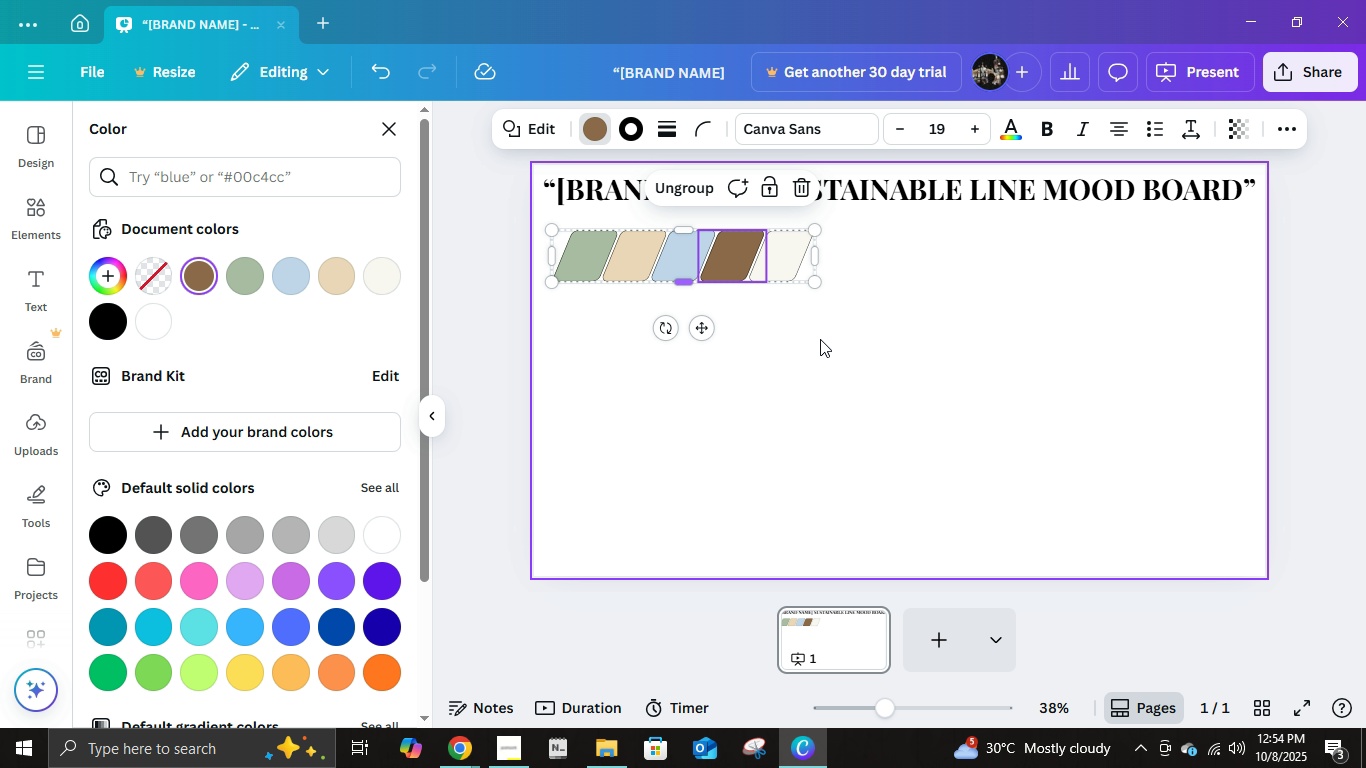 
double_click([873, 353])
 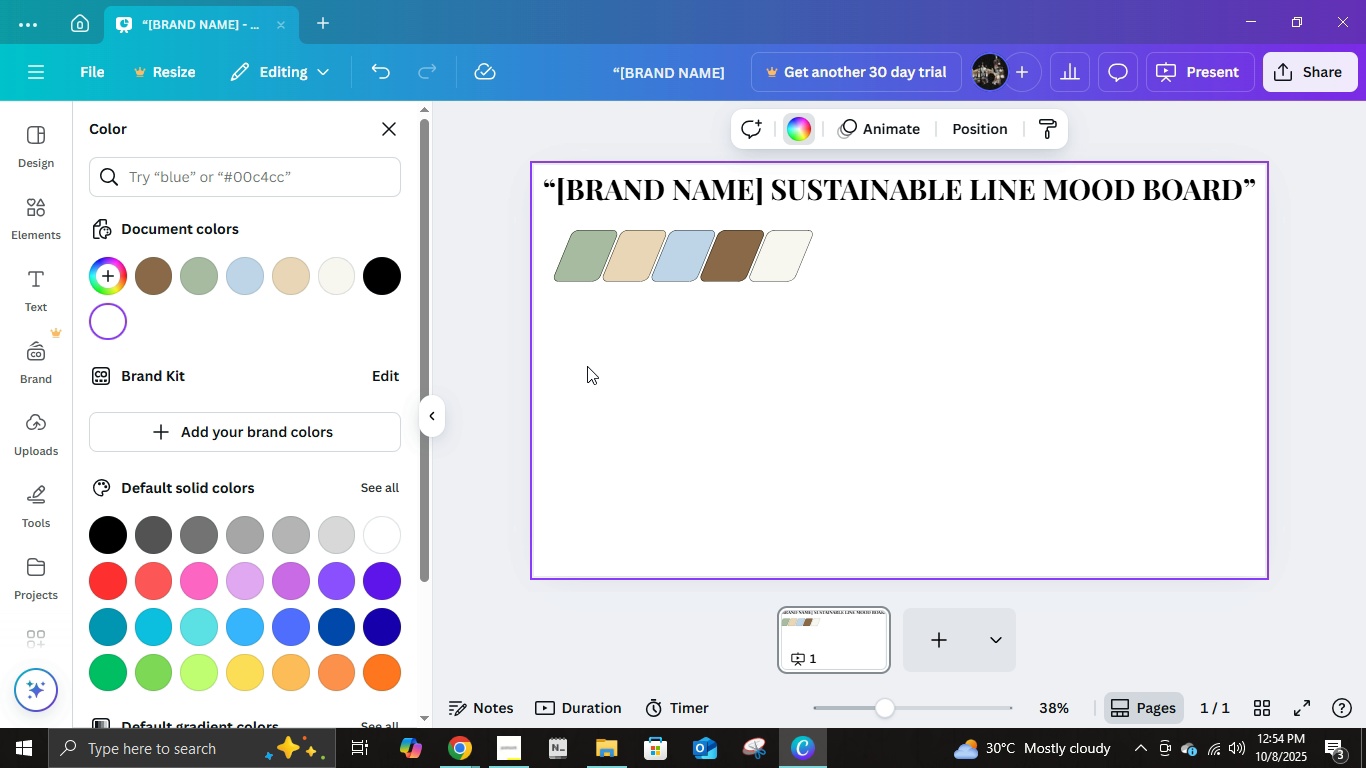 
wait(33.37)
 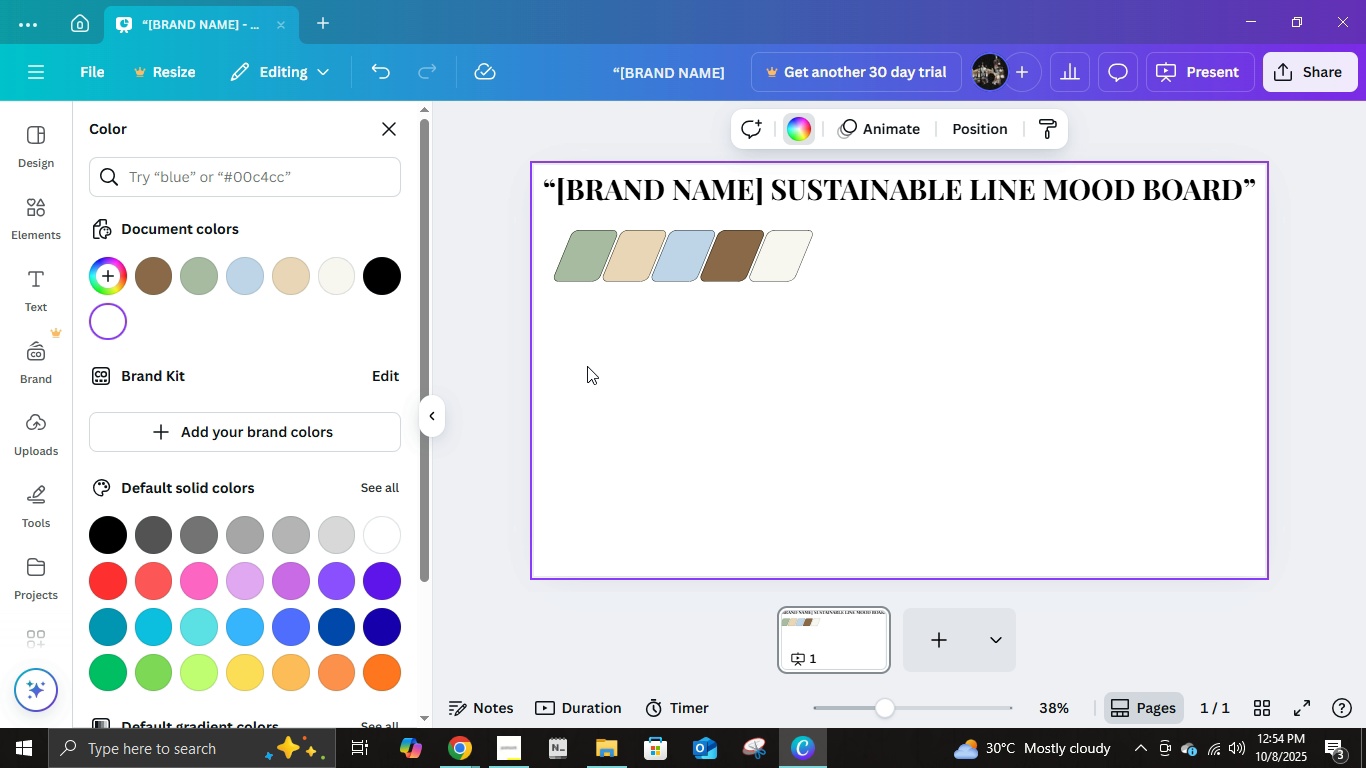 
left_click([35, 221])
 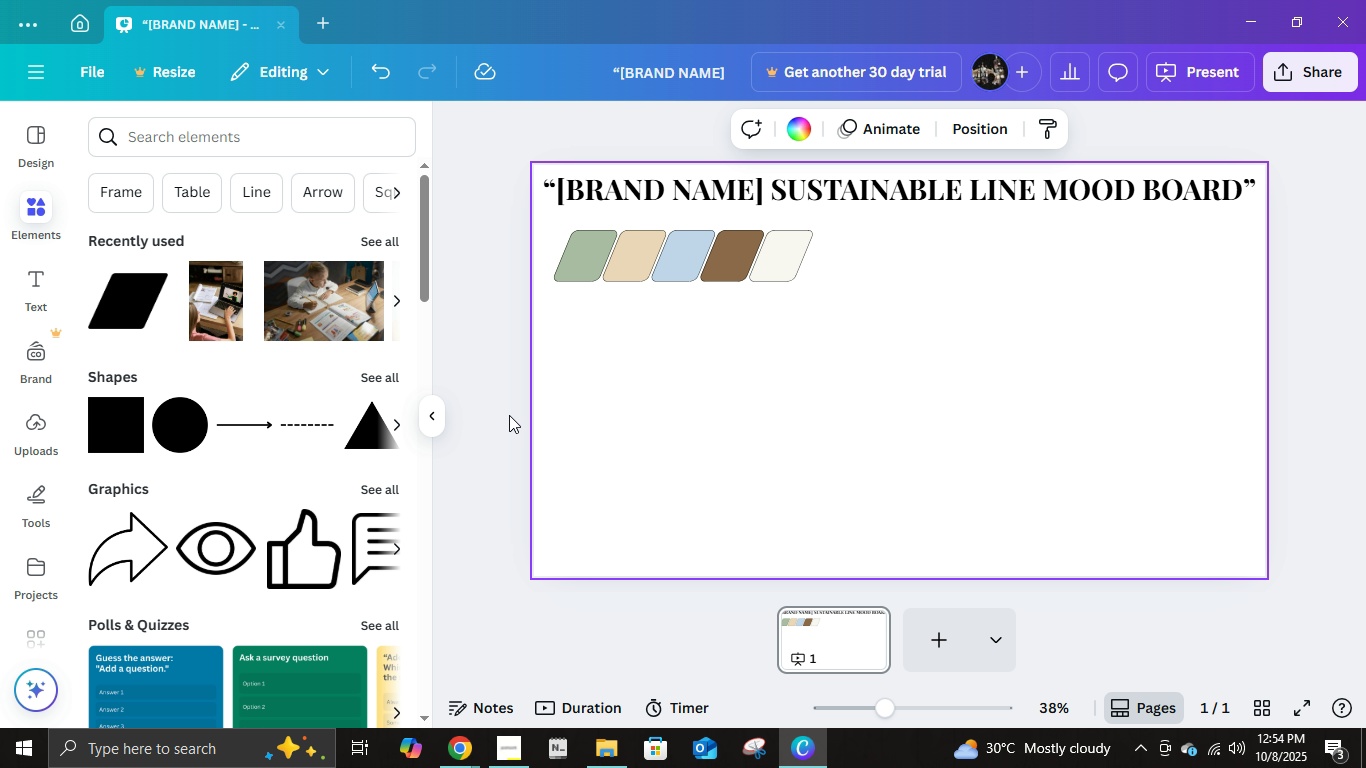 
wait(8.3)
 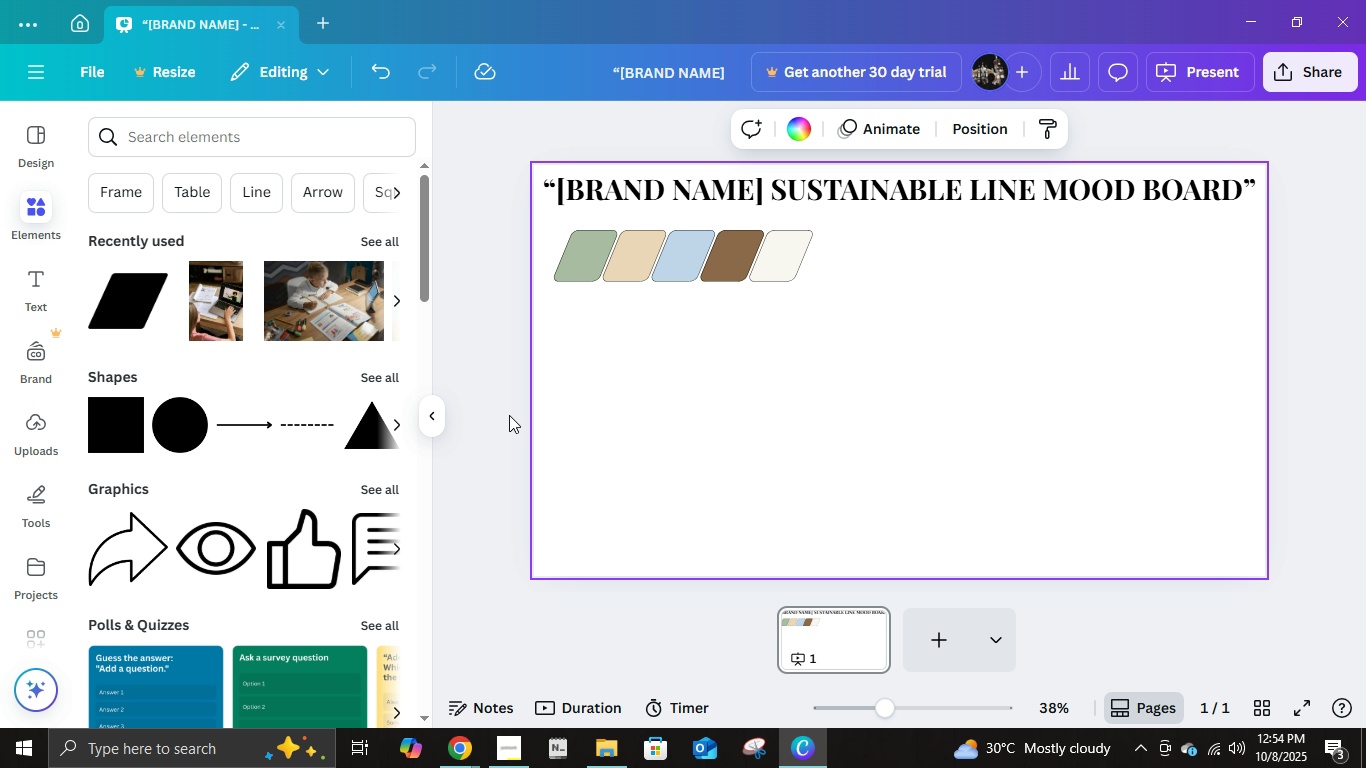 
left_click([34, 291])
 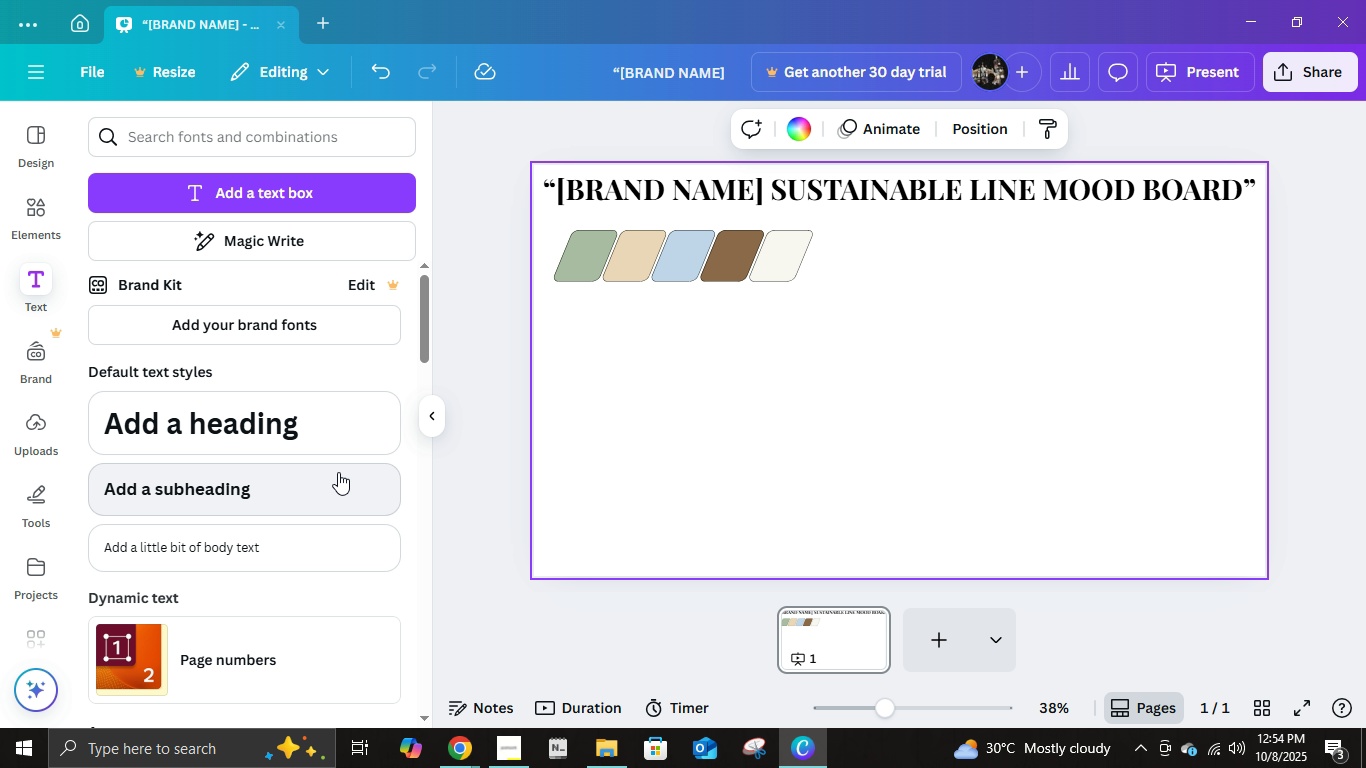 
left_click([329, 484])
 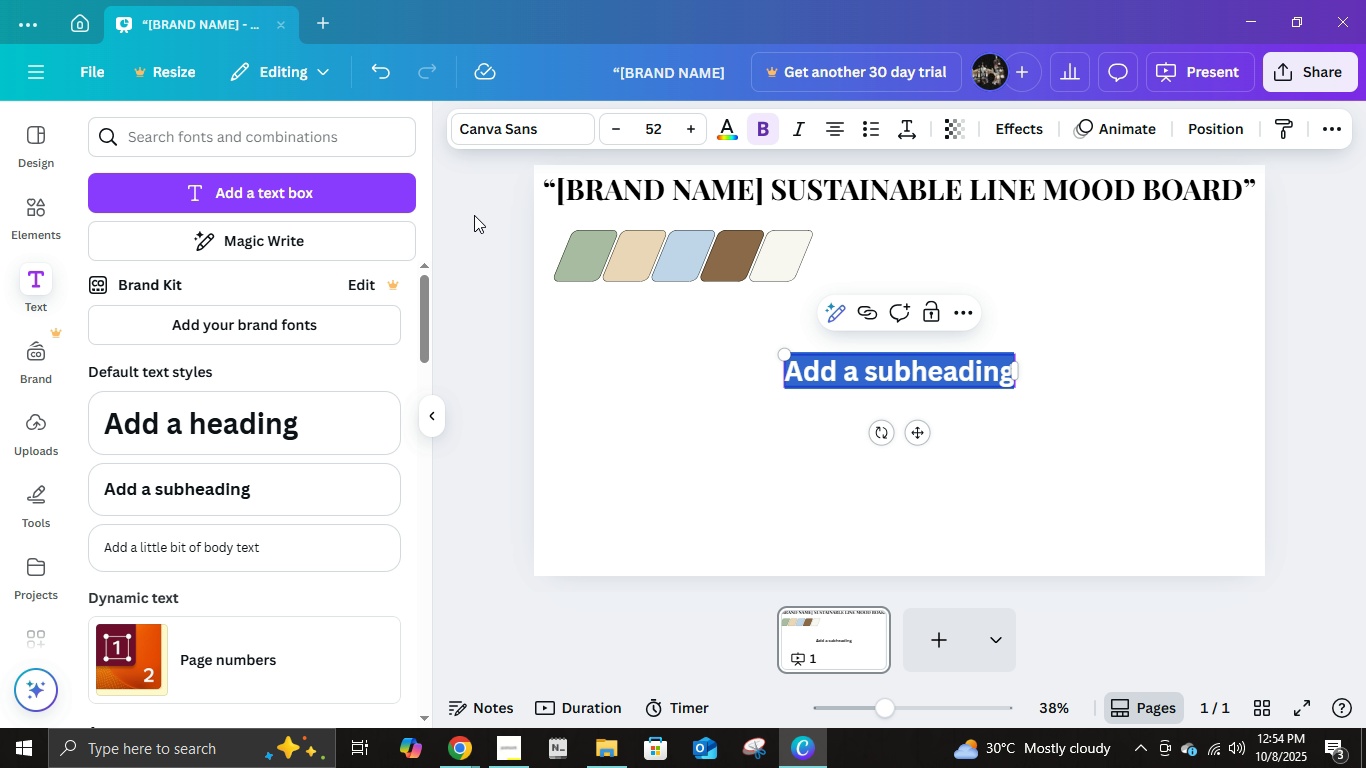 
left_click([492, 136])
 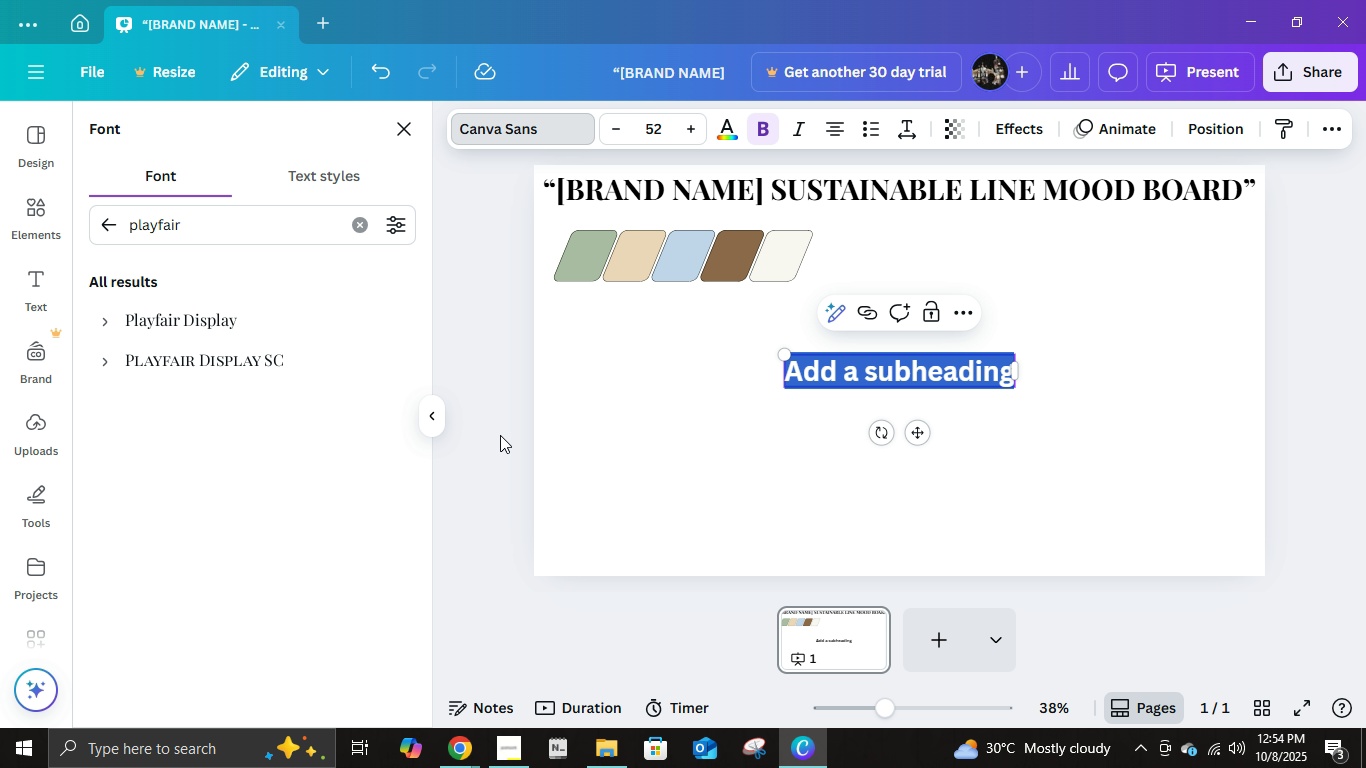 
type(MONS)
key(Backspace)
type(TS)
key(Escape)
type([Delete])
 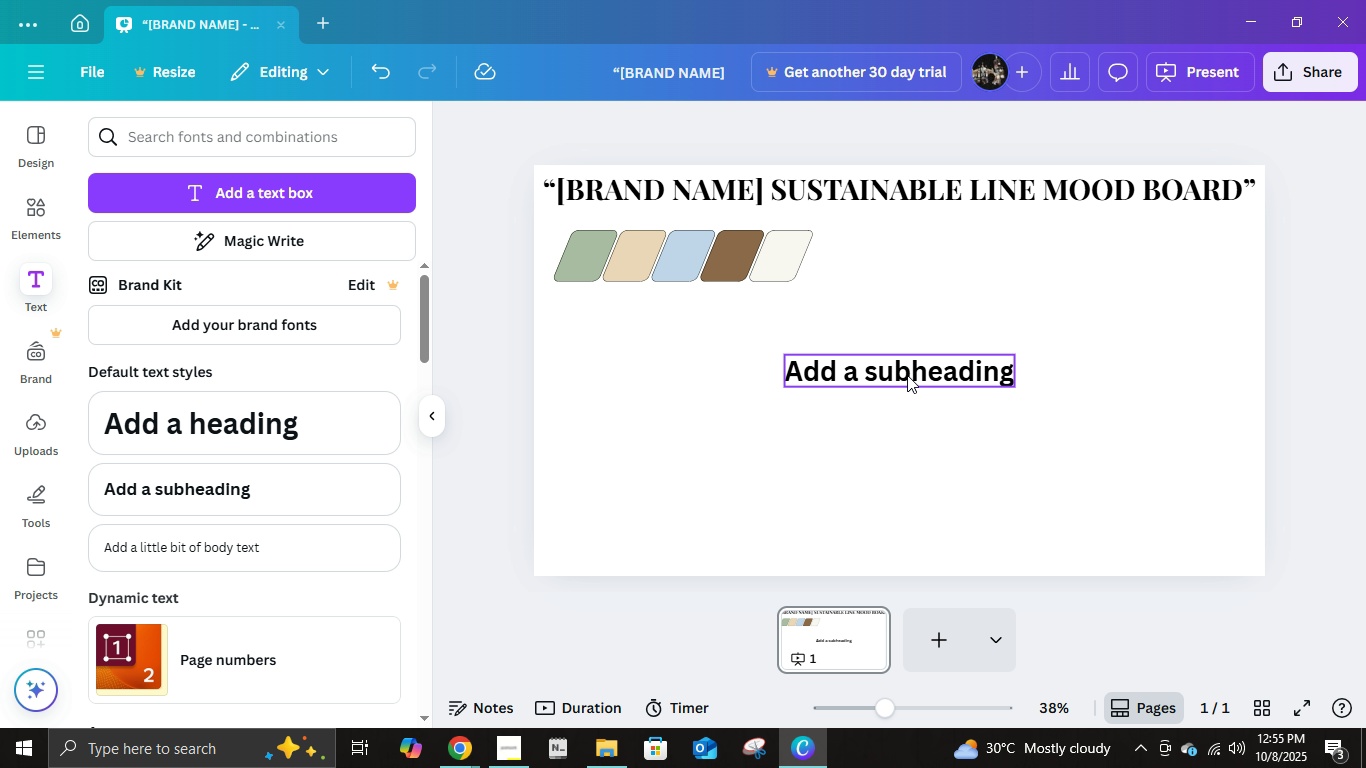 
left_click([907, 375])
 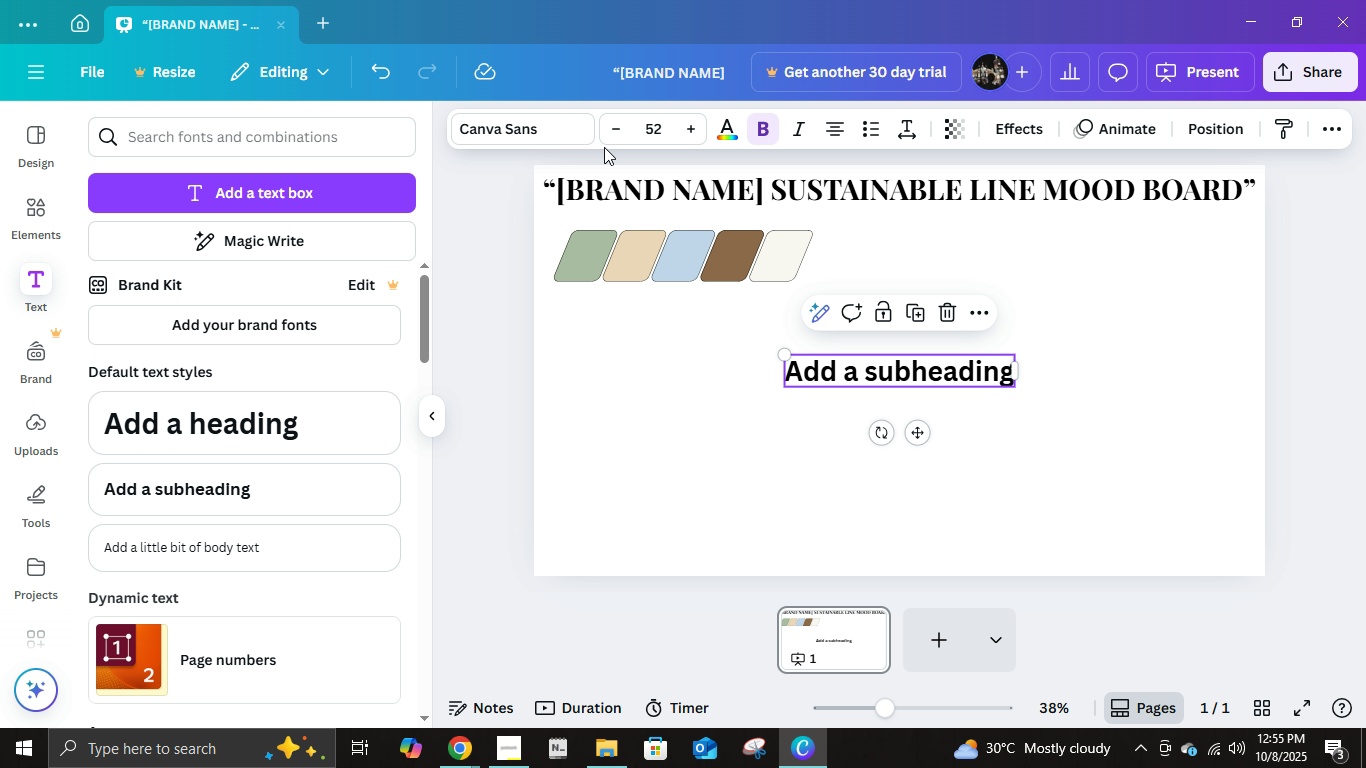 
left_click([513, 124])
 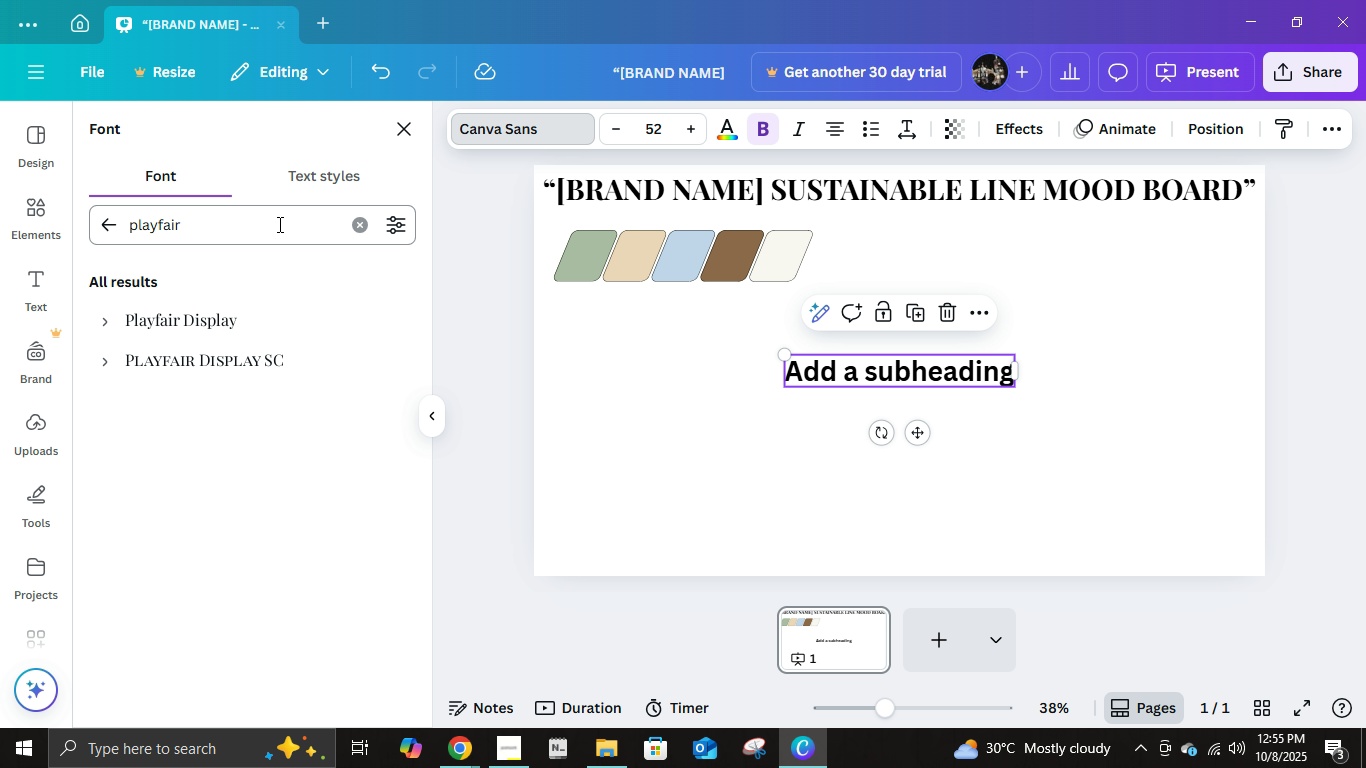 
left_click([277, 222])